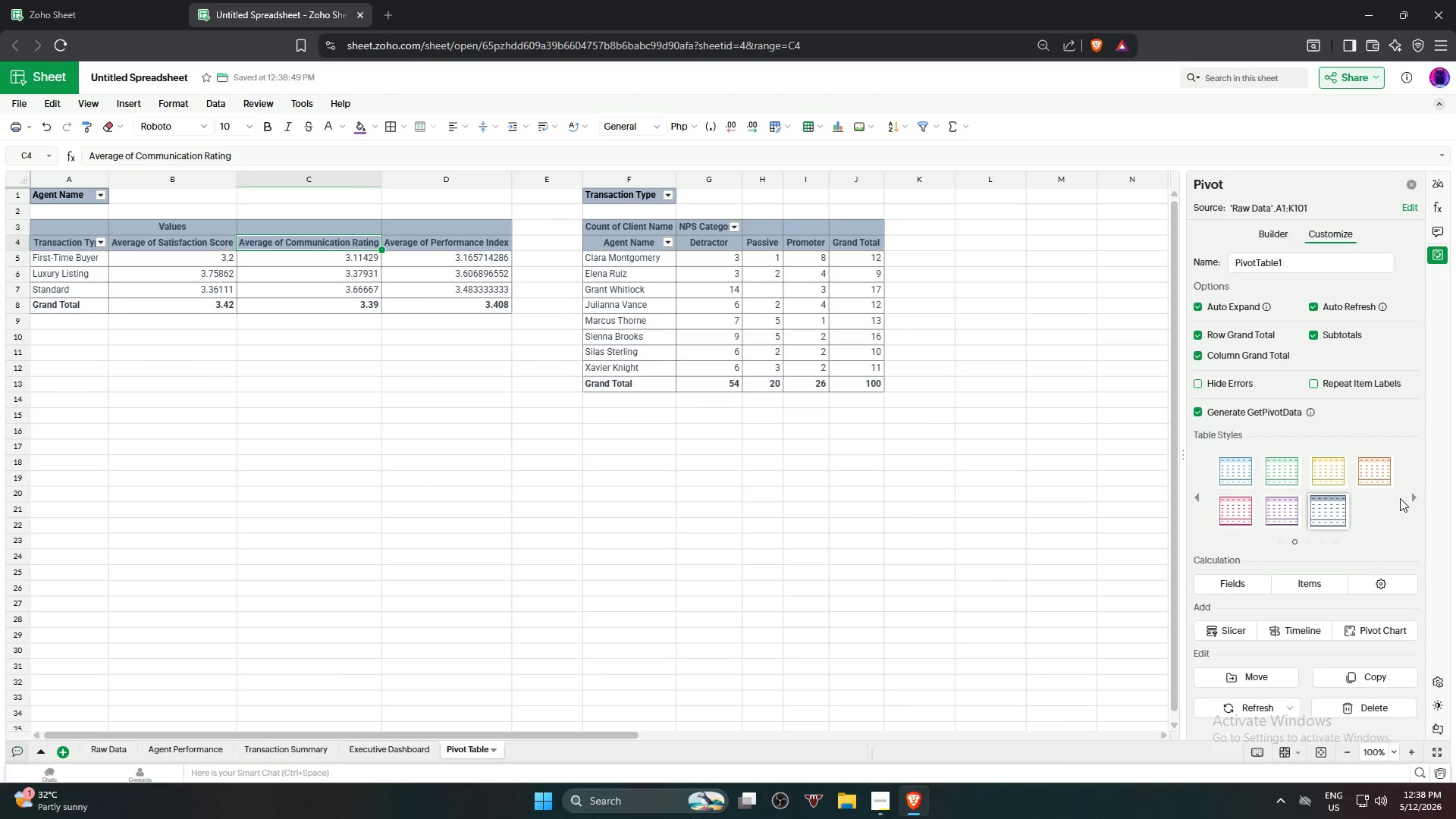 
left_click([1288, 518])
 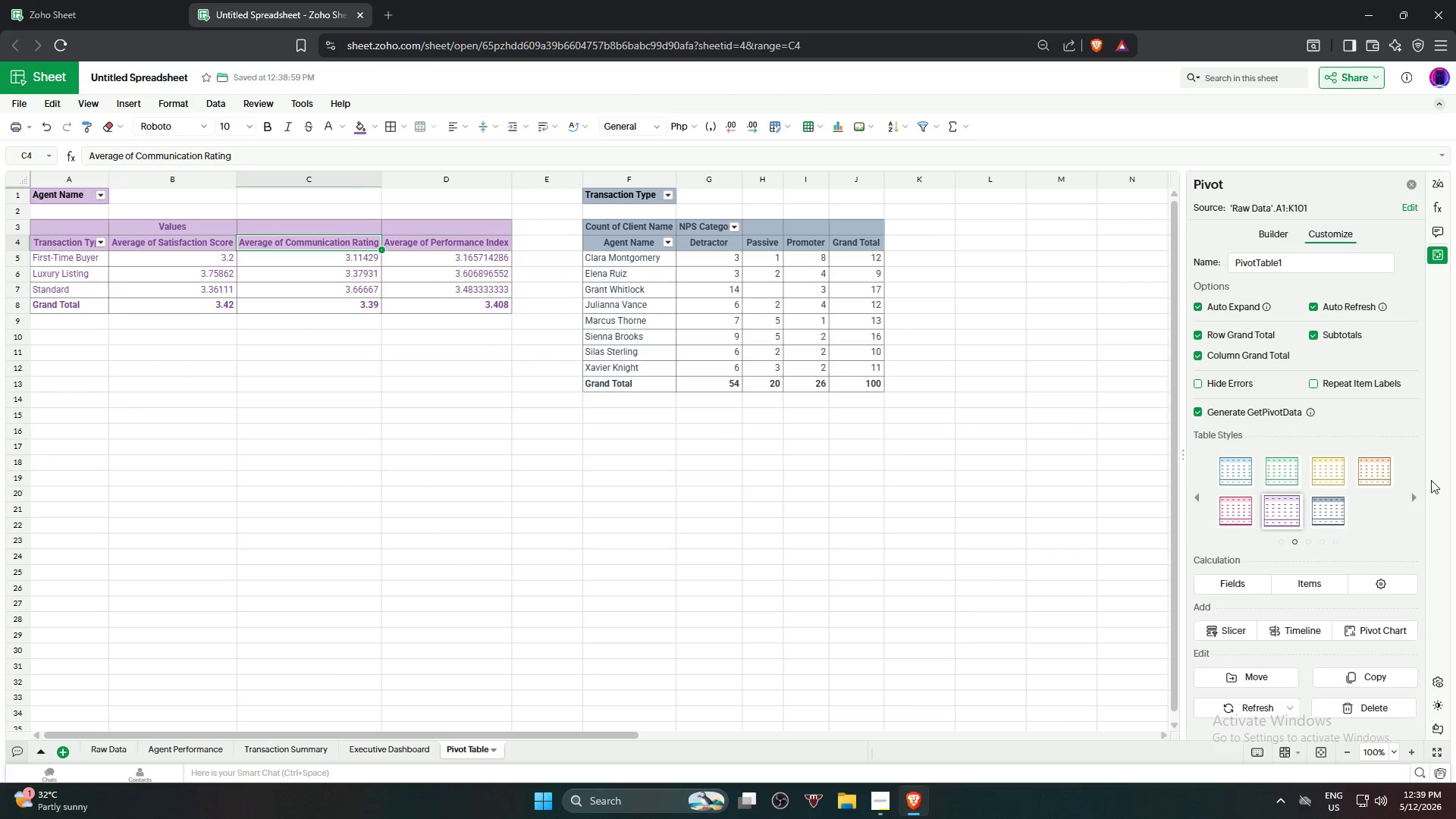 
left_click([1411, 495])
 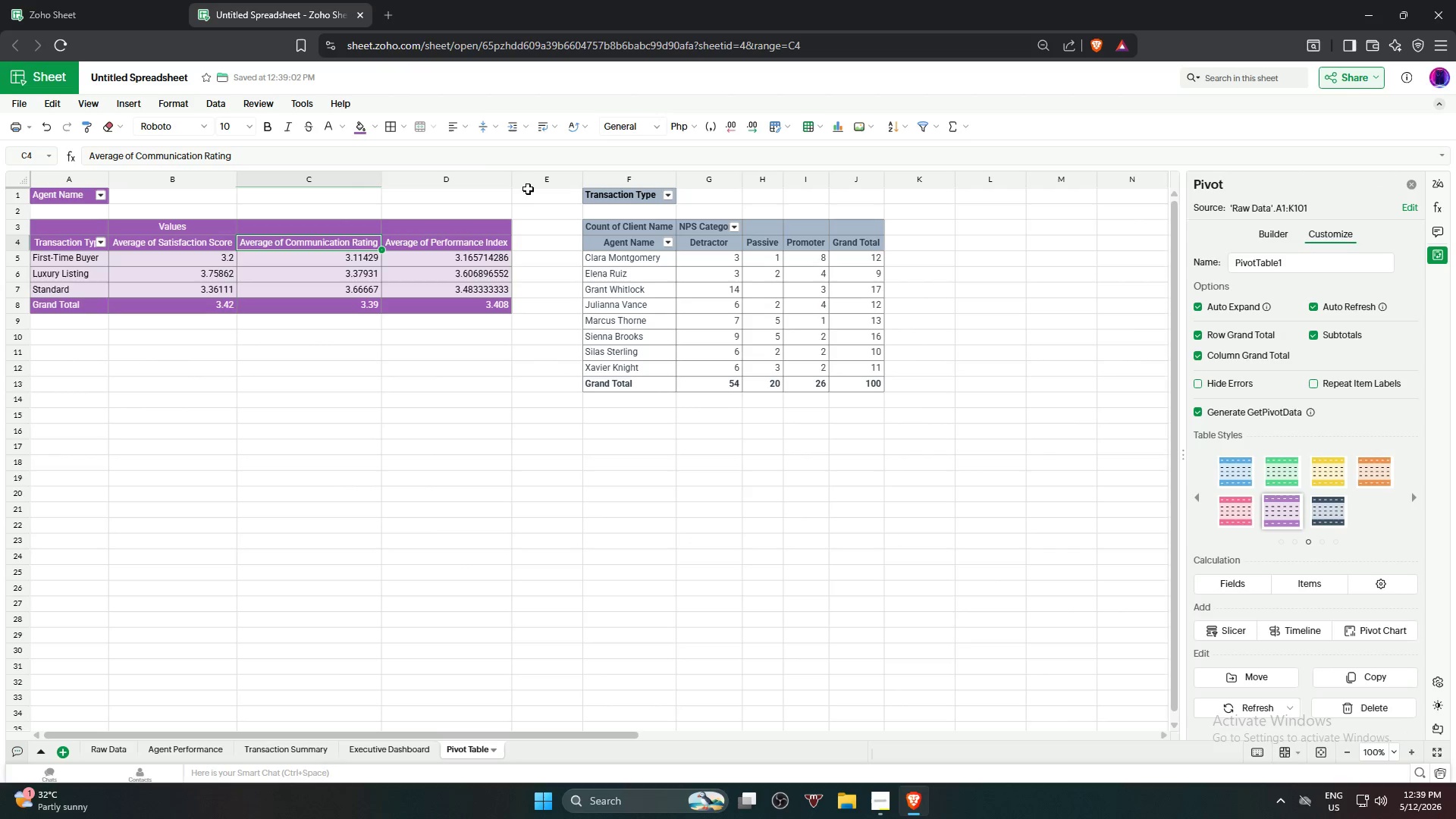 
left_click([393, 131])
 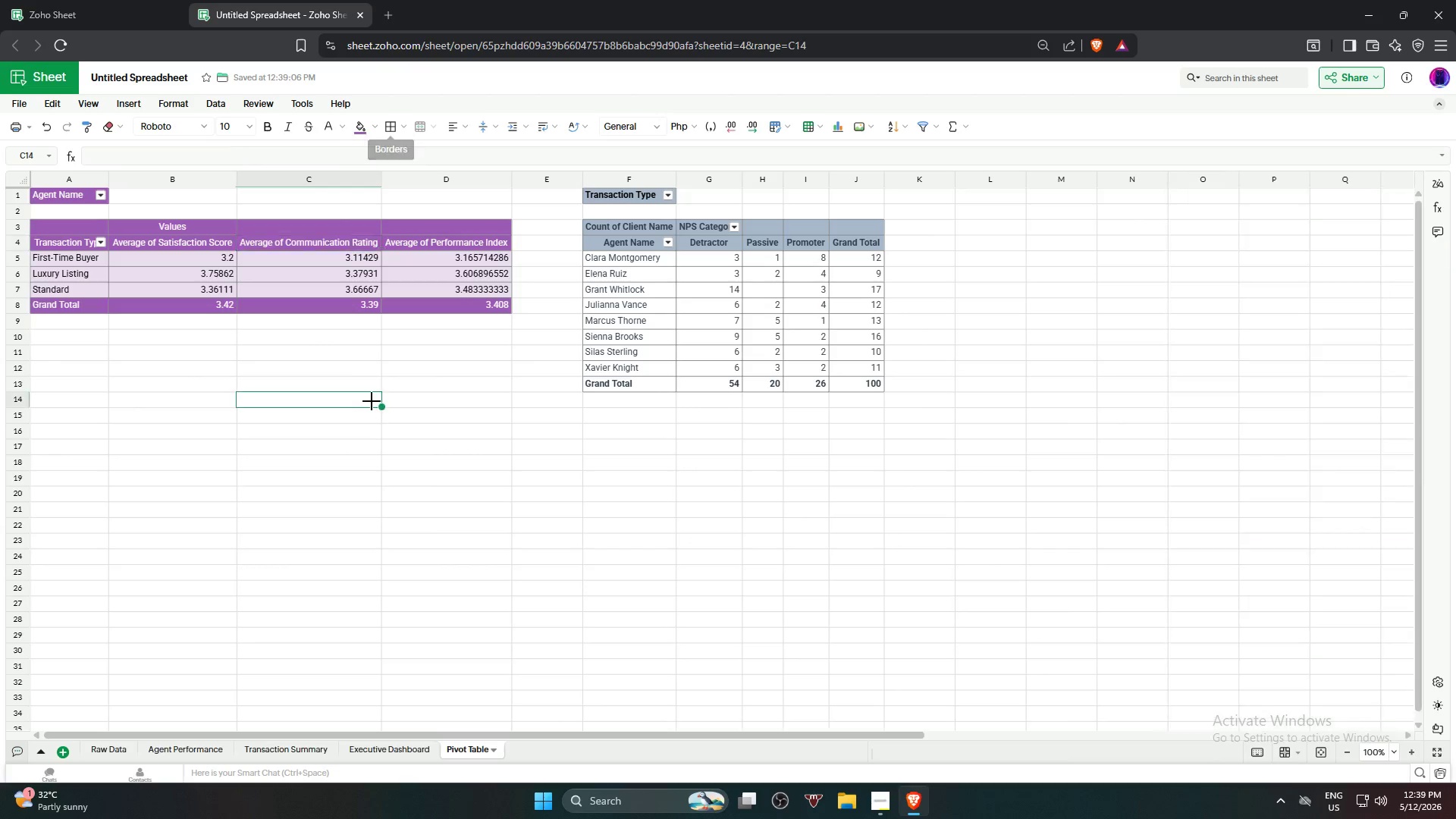 
left_click_drag(start_coordinate=[94, 230], to_coordinate=[424, 305])
 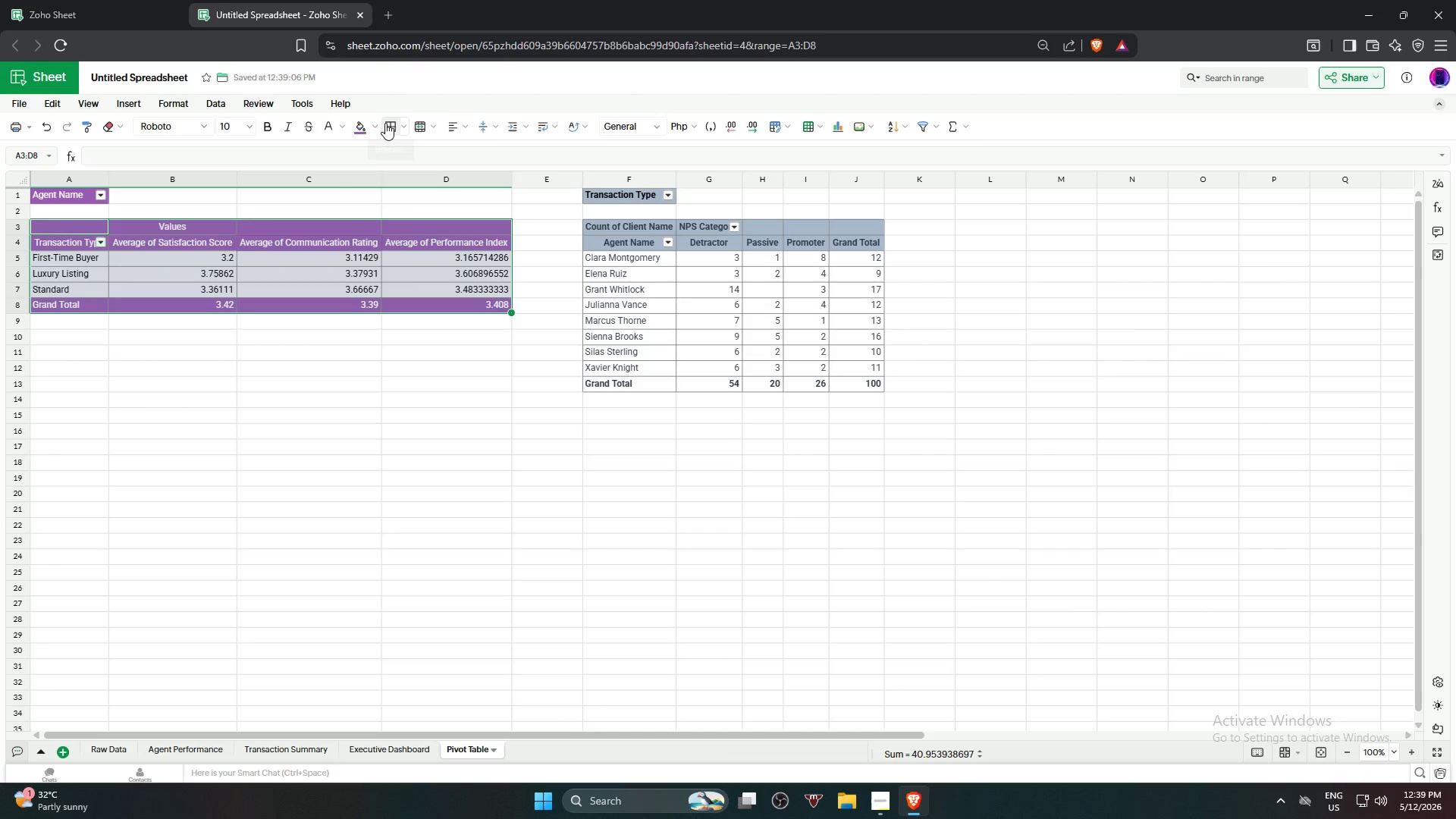 
left_click([380, 125])
 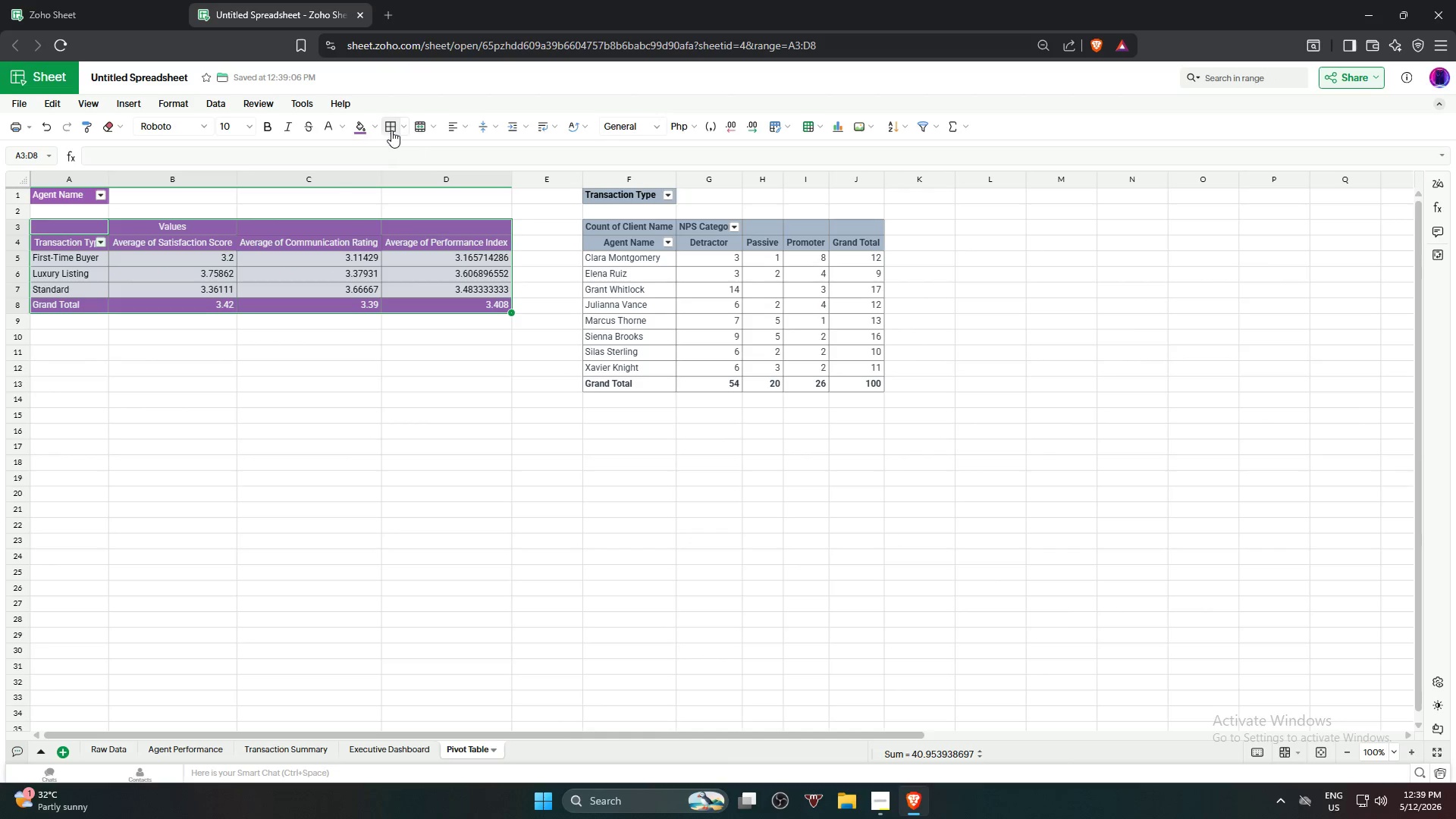 
left_click([416, 445])
 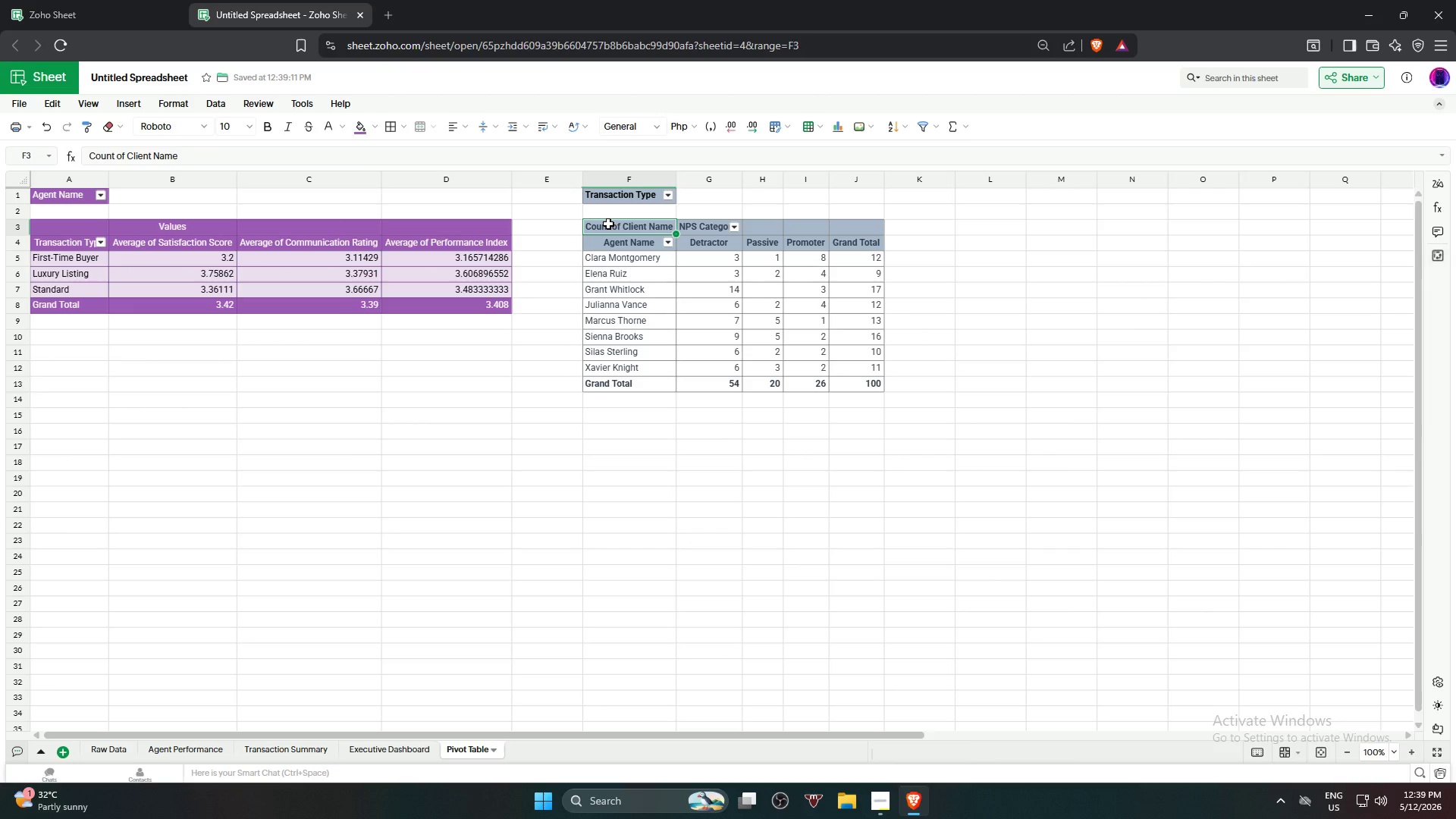 
right_click([608, 224])
 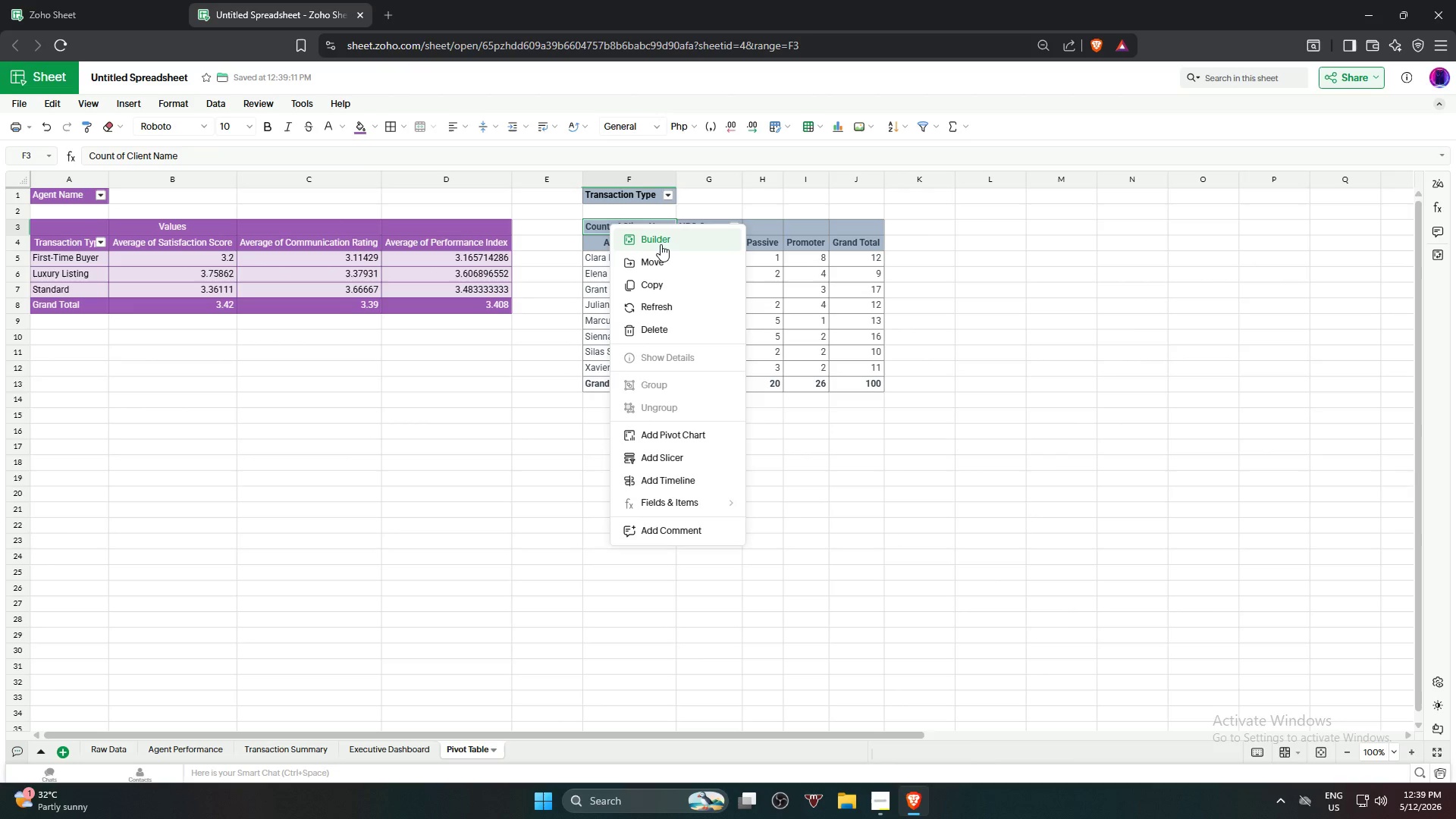 
left_click([661, 244])
 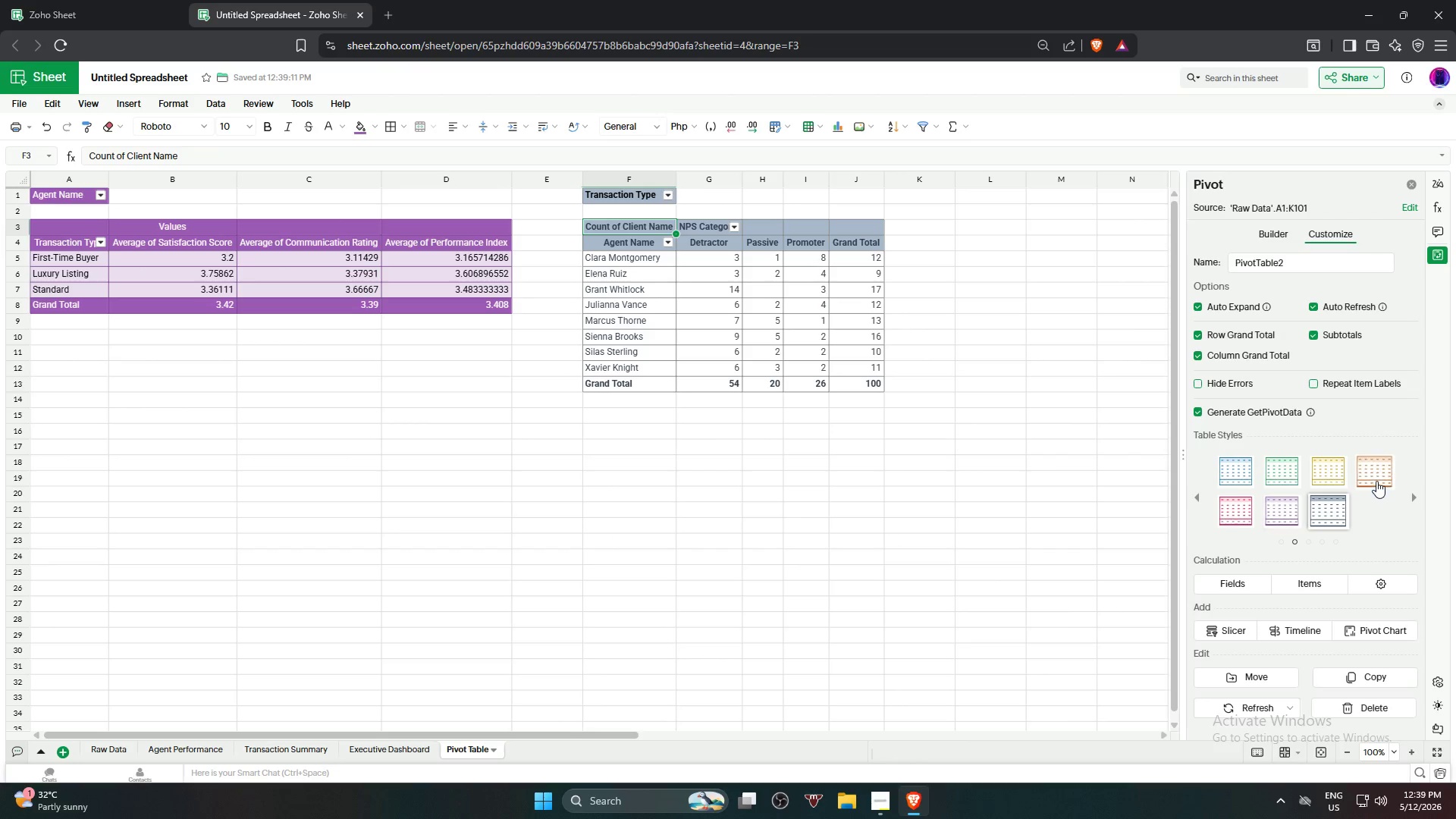 
left_click([1411, 499])
 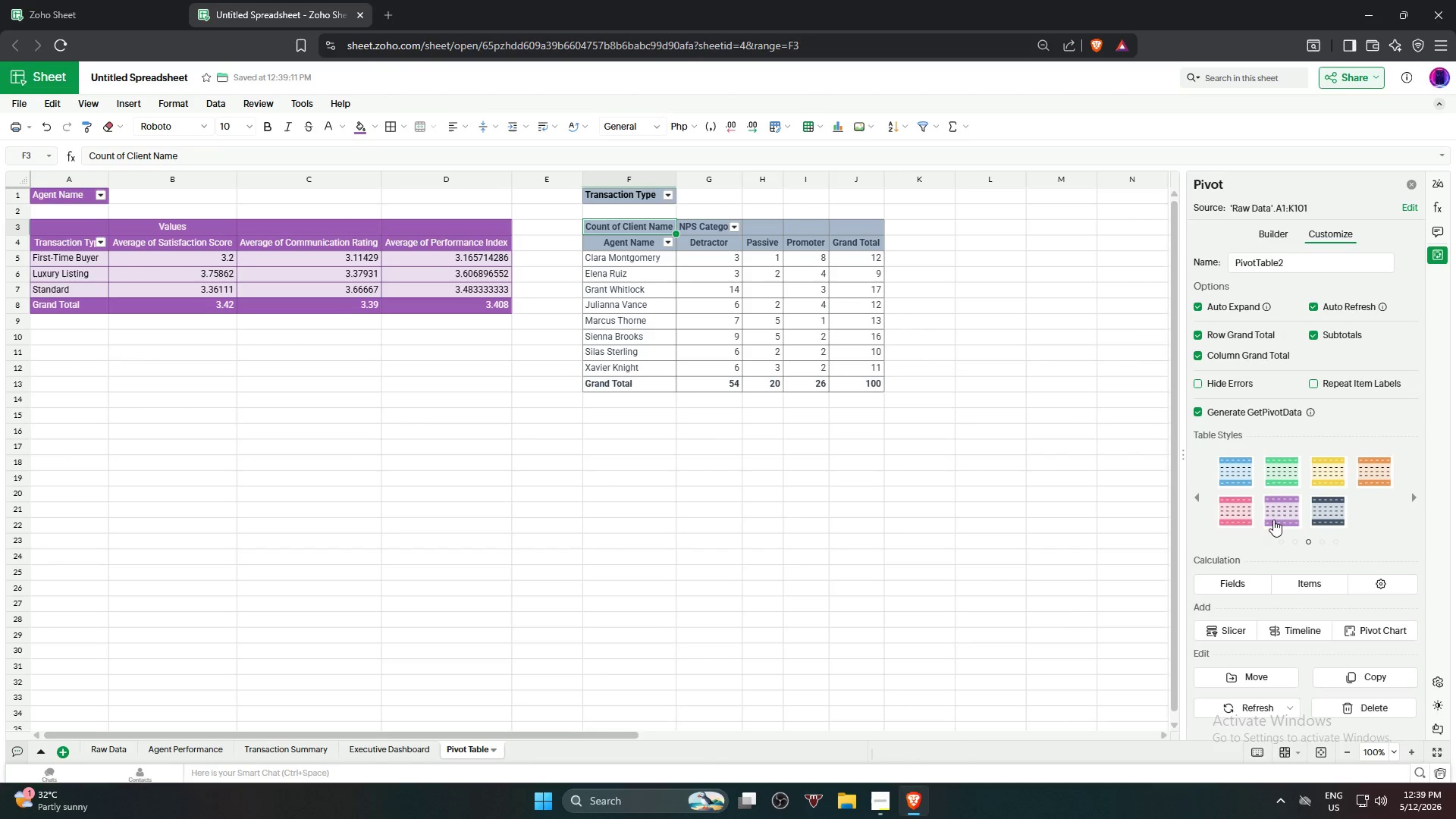 
left_click([1278, 512])
 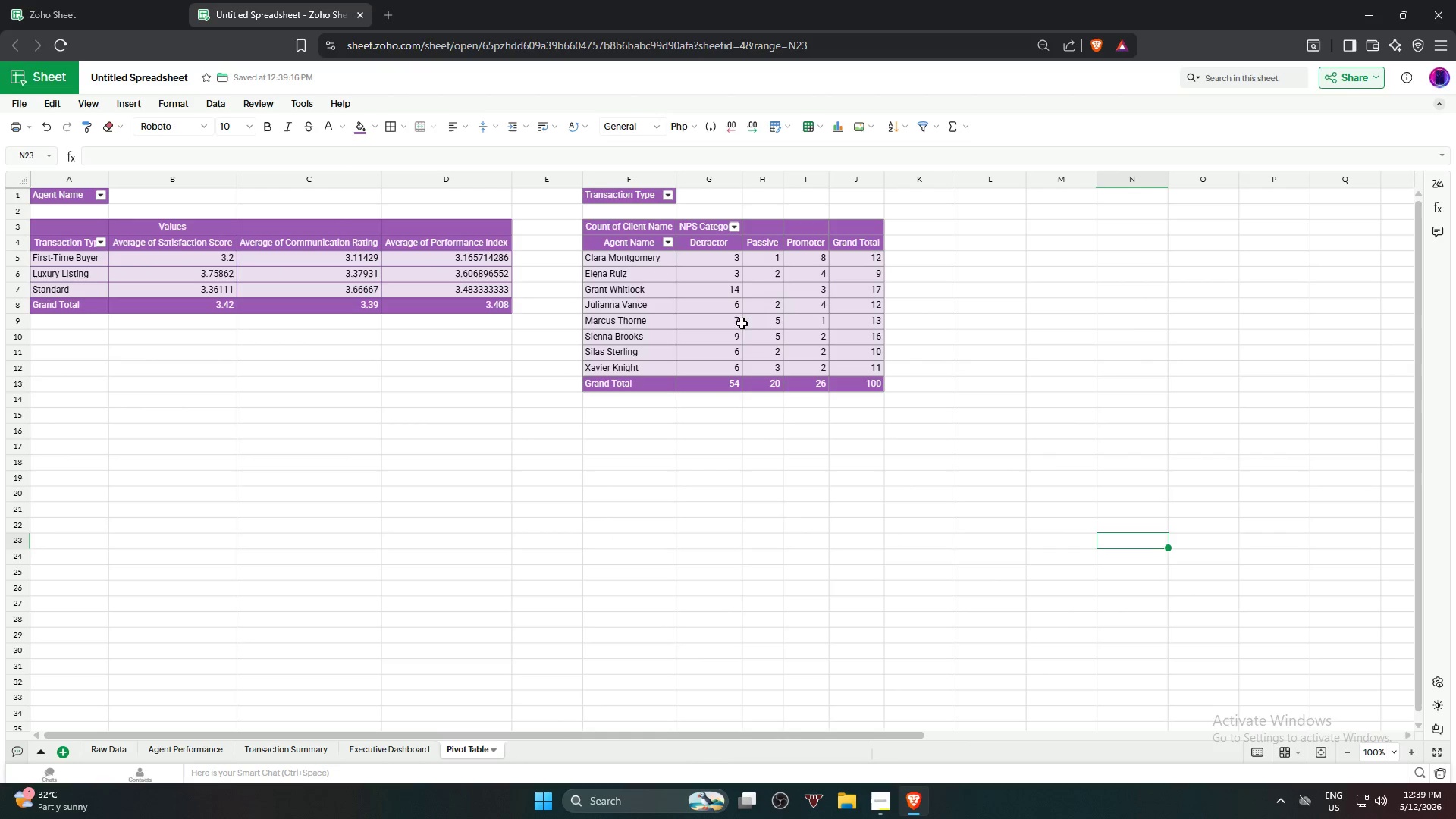 
left_click_drag(start_coordinate=[608, 230], to_coordinate=[846, 388])
 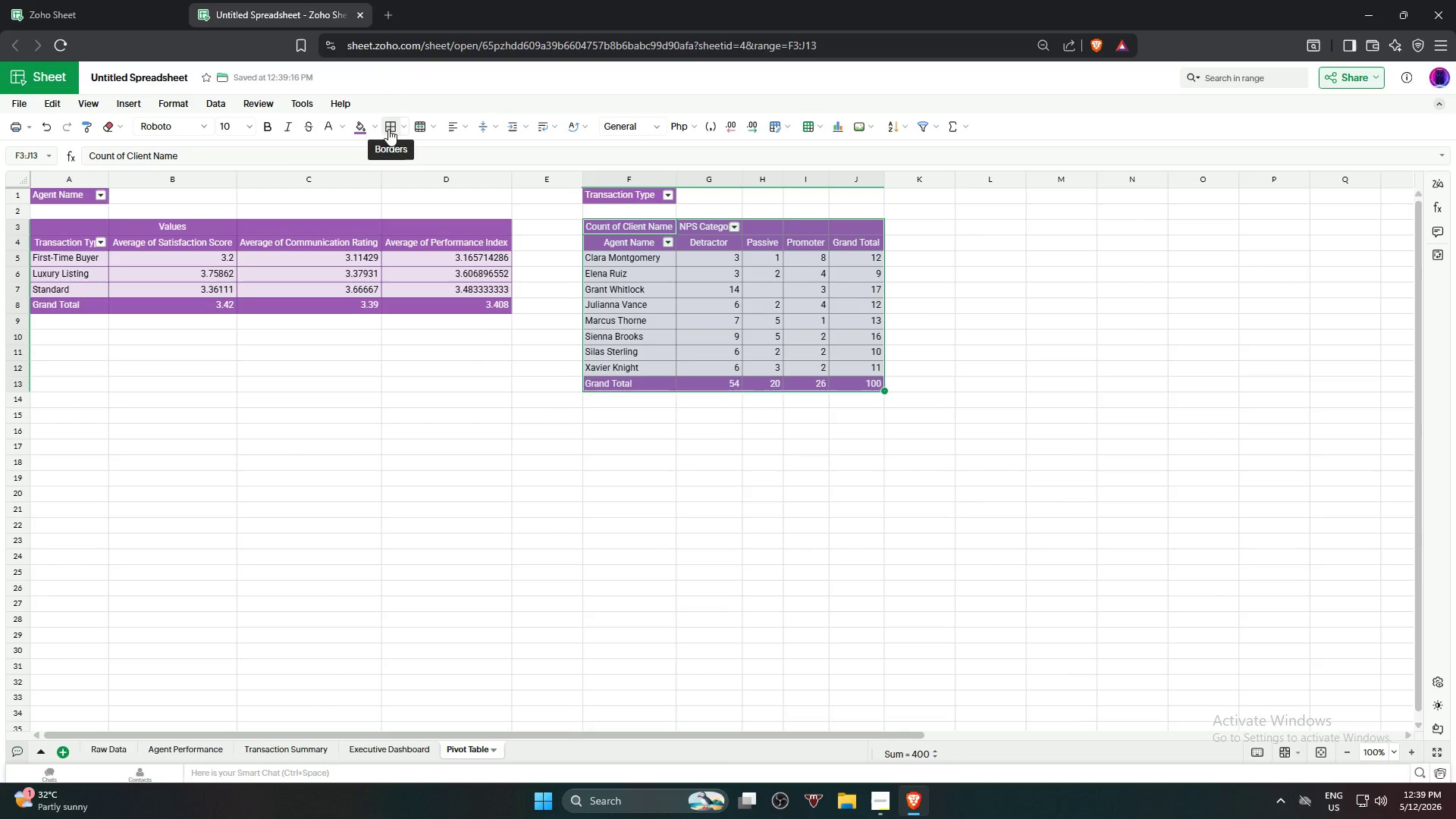 
double_click([477, 486])
 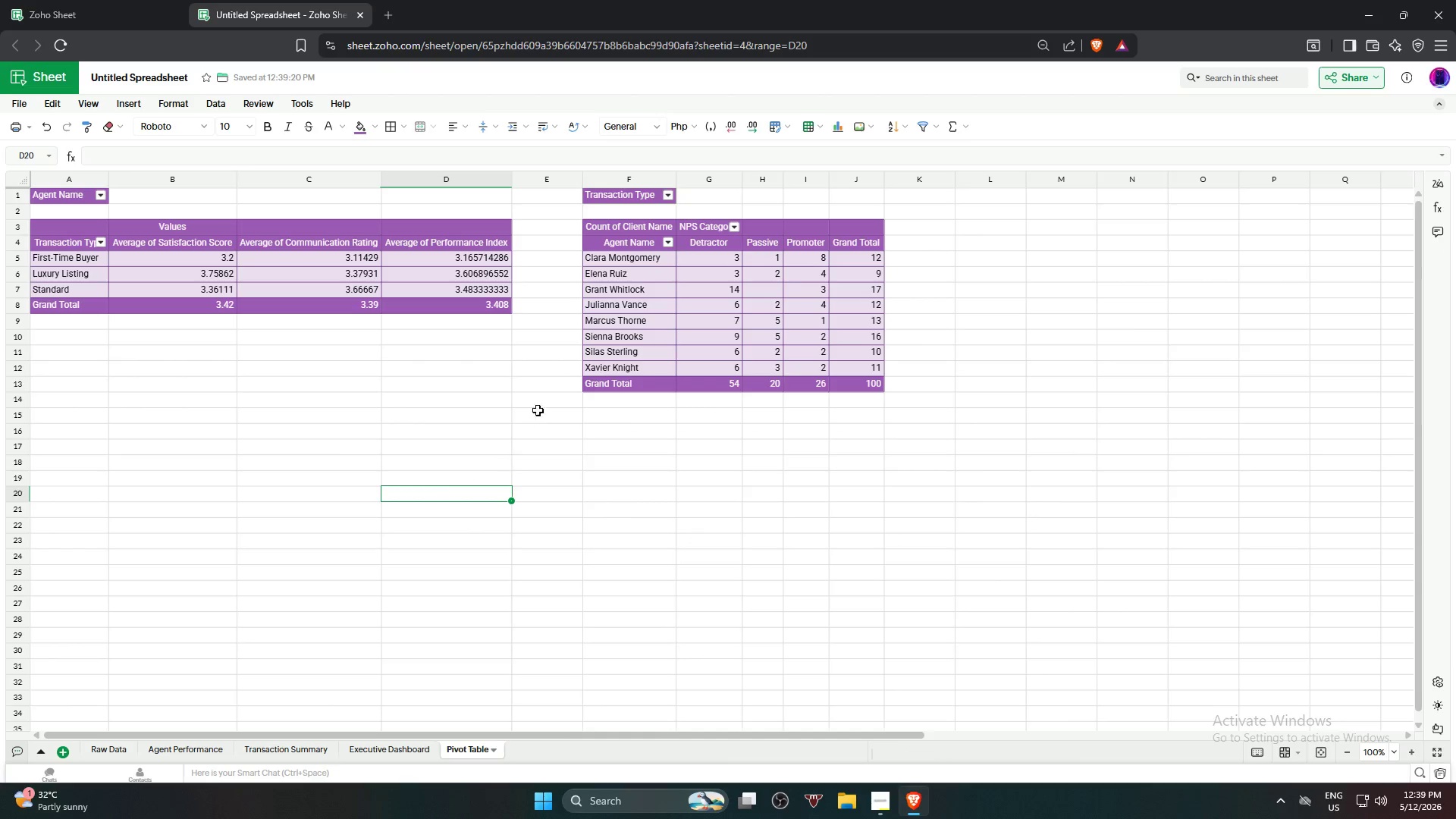 
left_click([238, 518])
 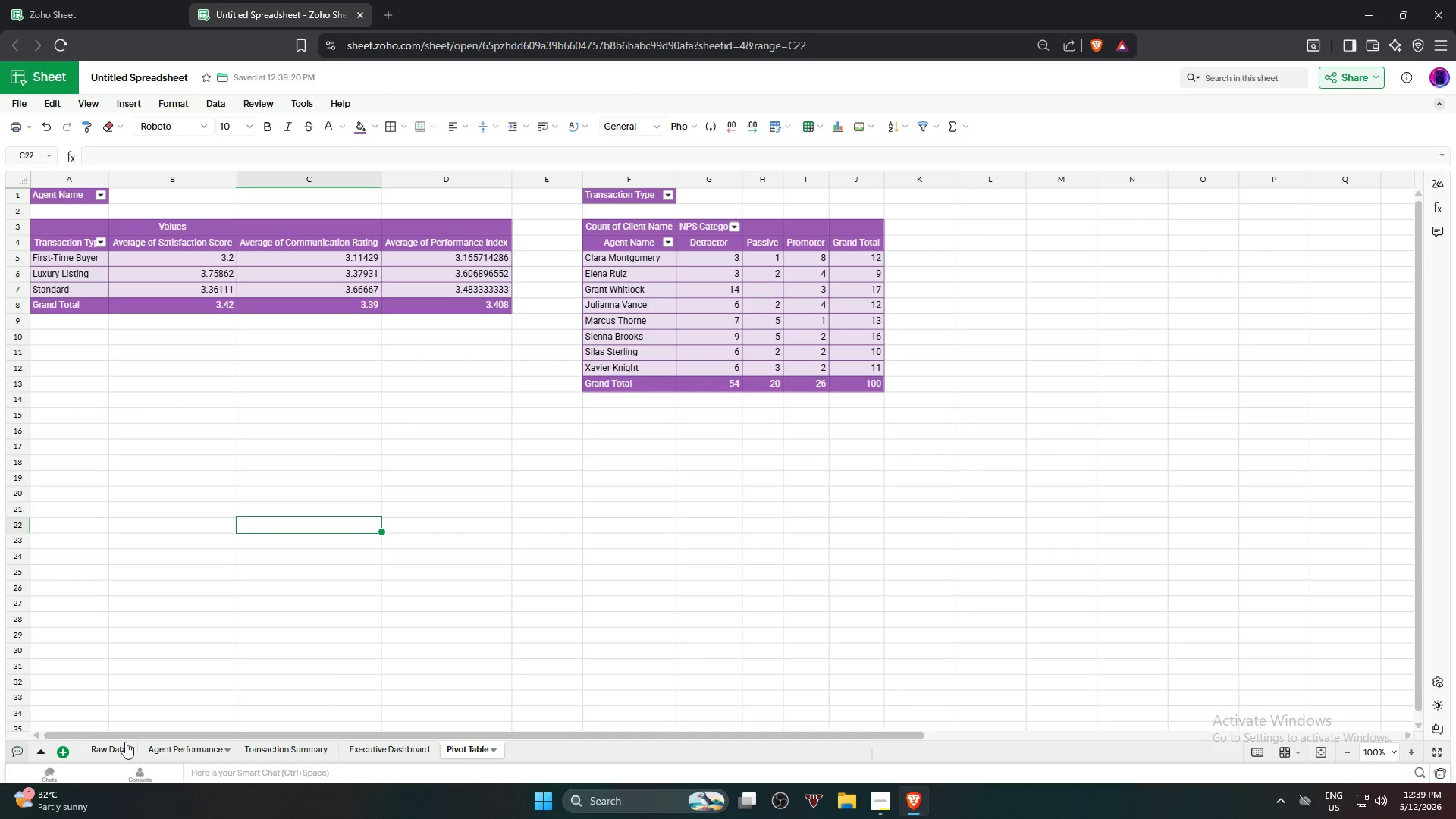 
left_click([121, 745])
 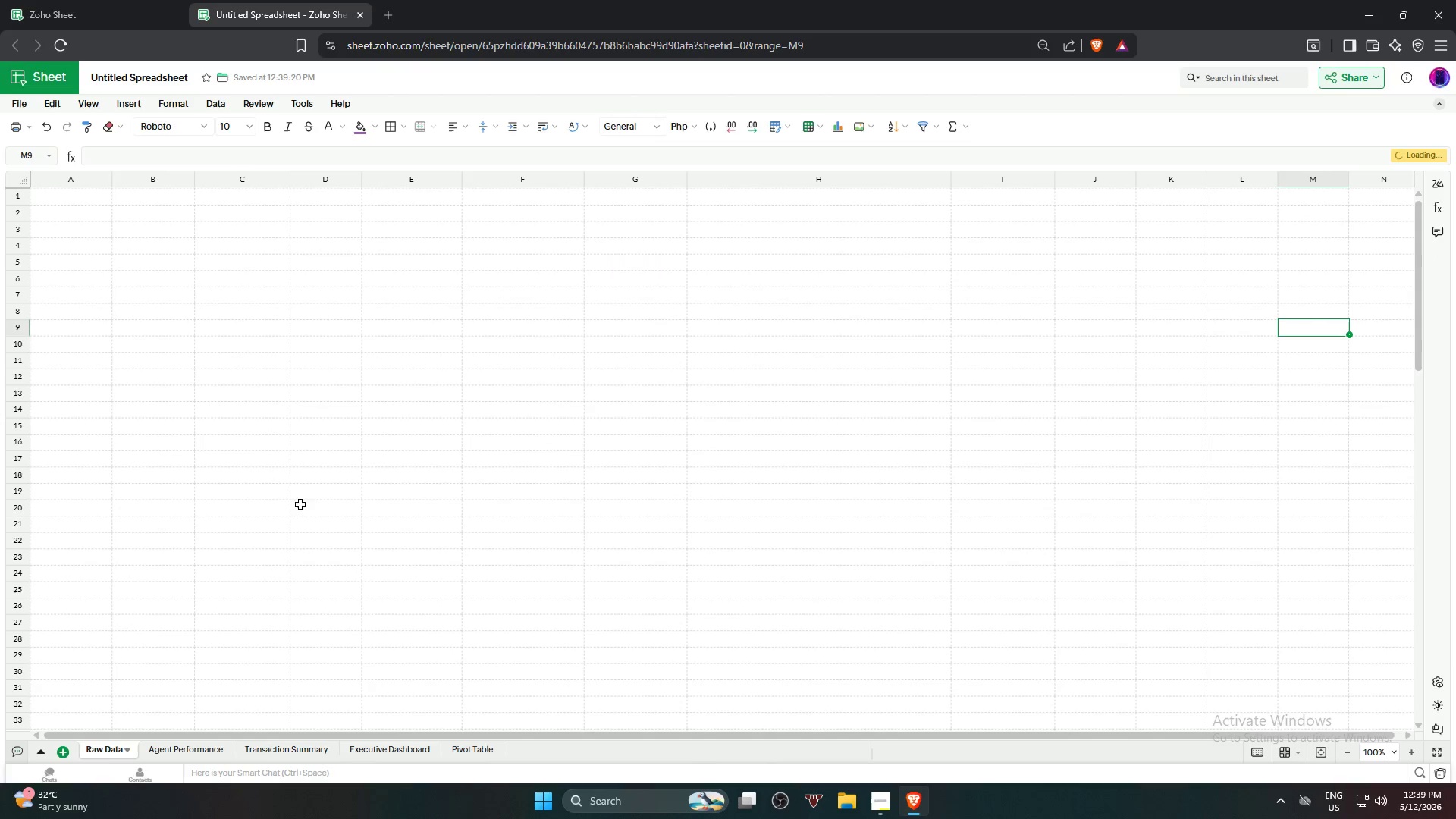 
left_click([318, 465])
 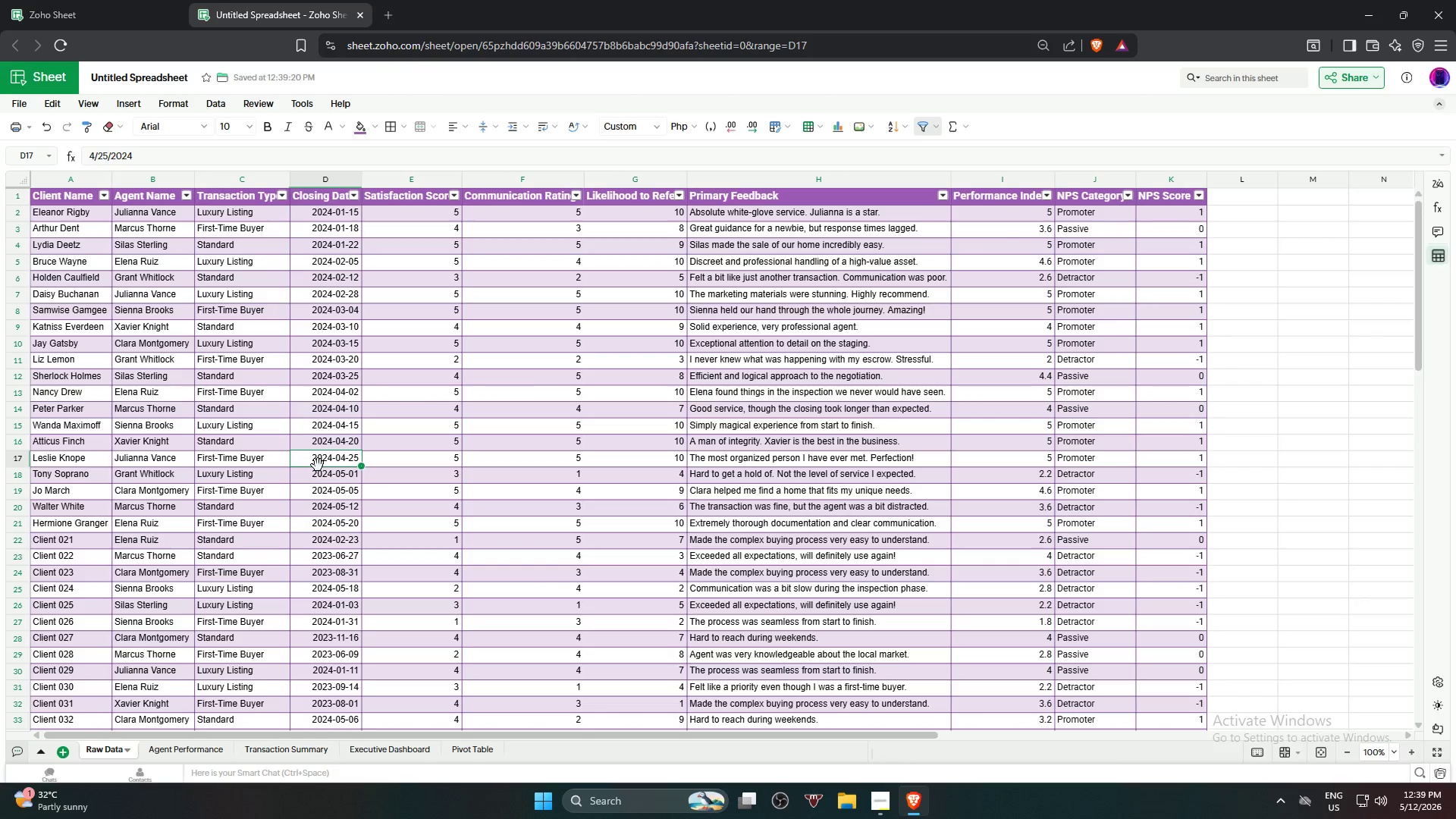 
scroll: coordinate [318, 465], scroll_direction: up, amount: 5.0
 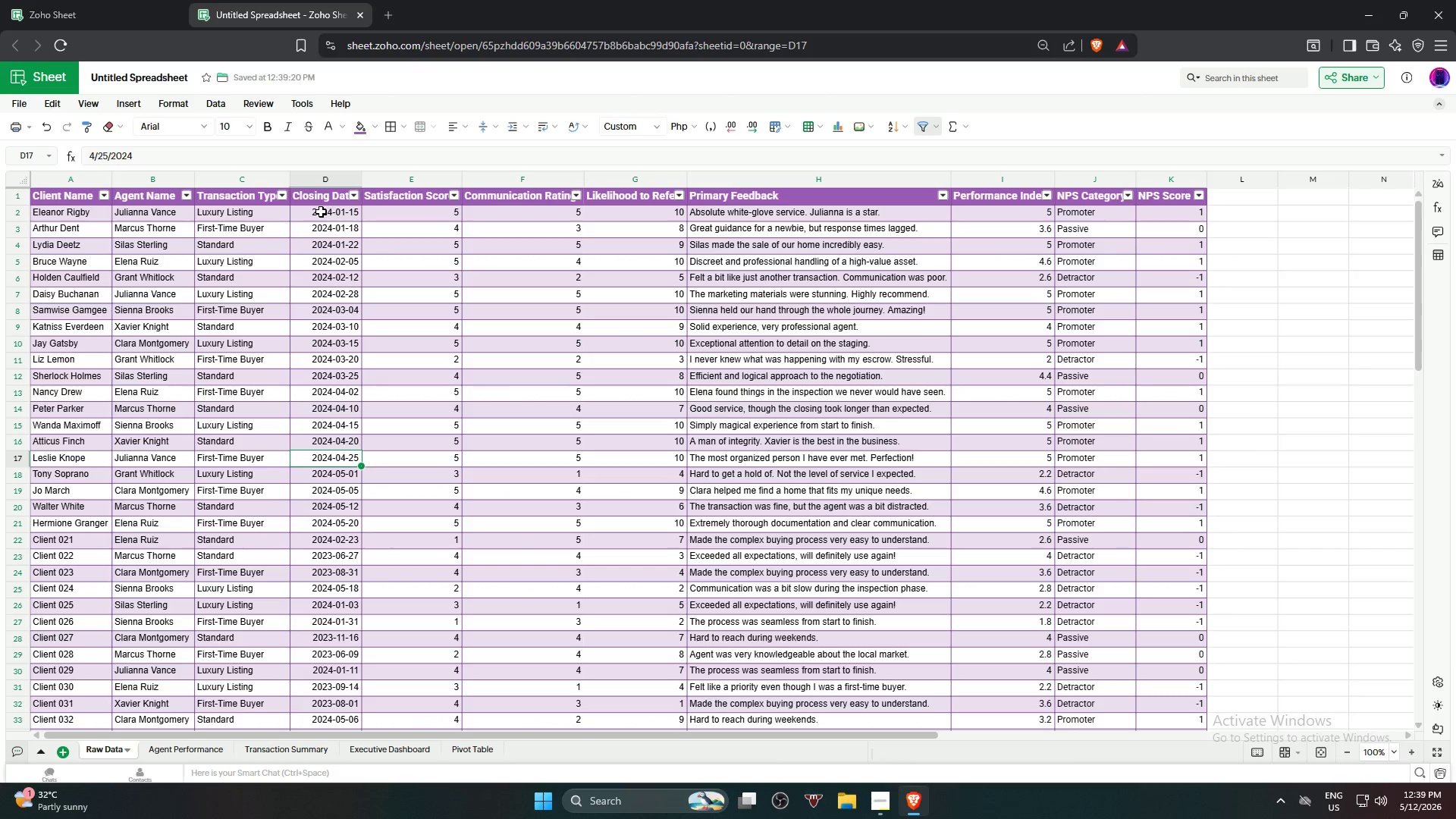 
left_click_drag(start_coordinate=[286, 183], to_coordinate=[292, 184])
 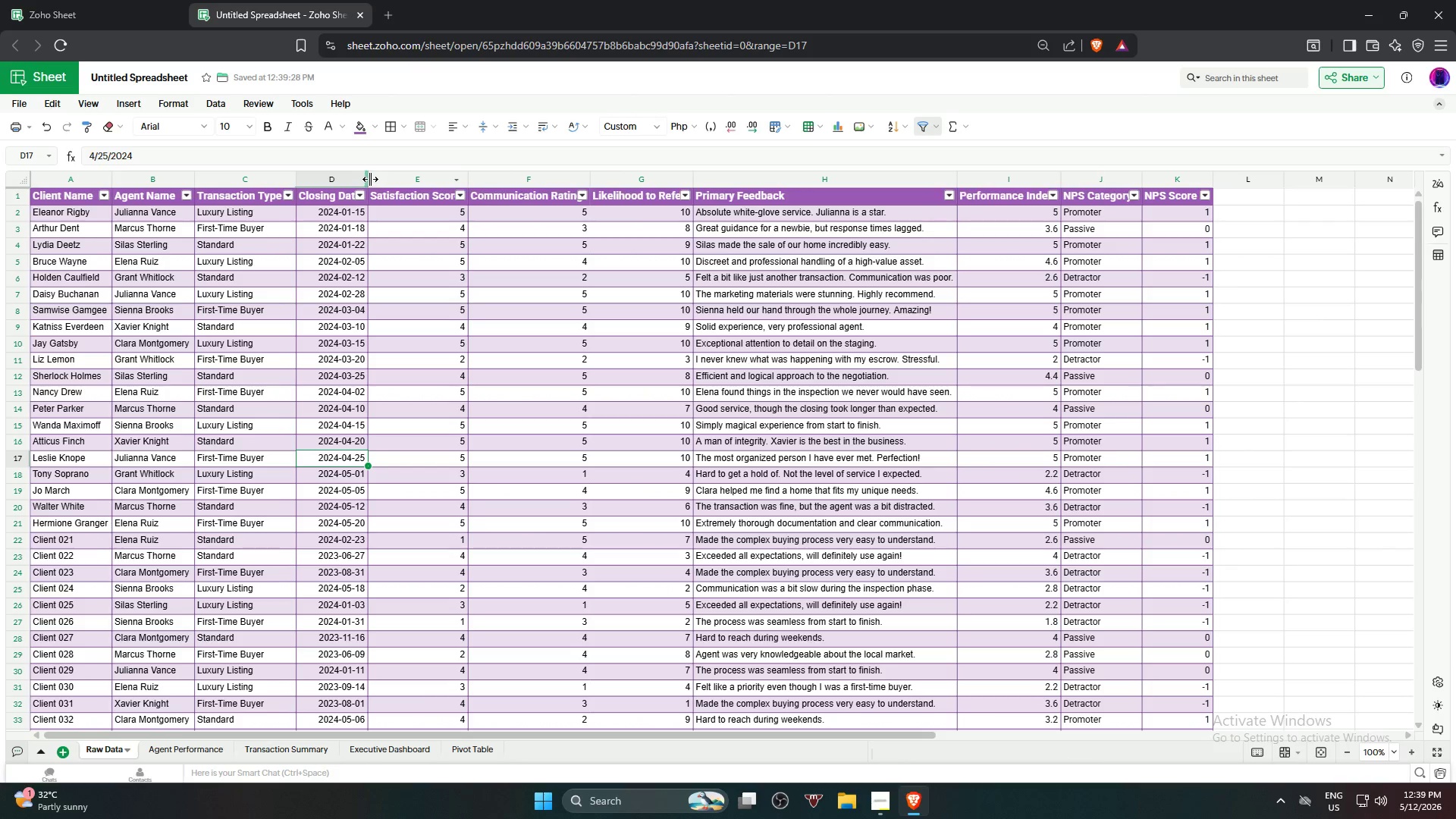 
left_click_drag(start_coordinate=[369, 179], to_coordinate=[378, 180])
 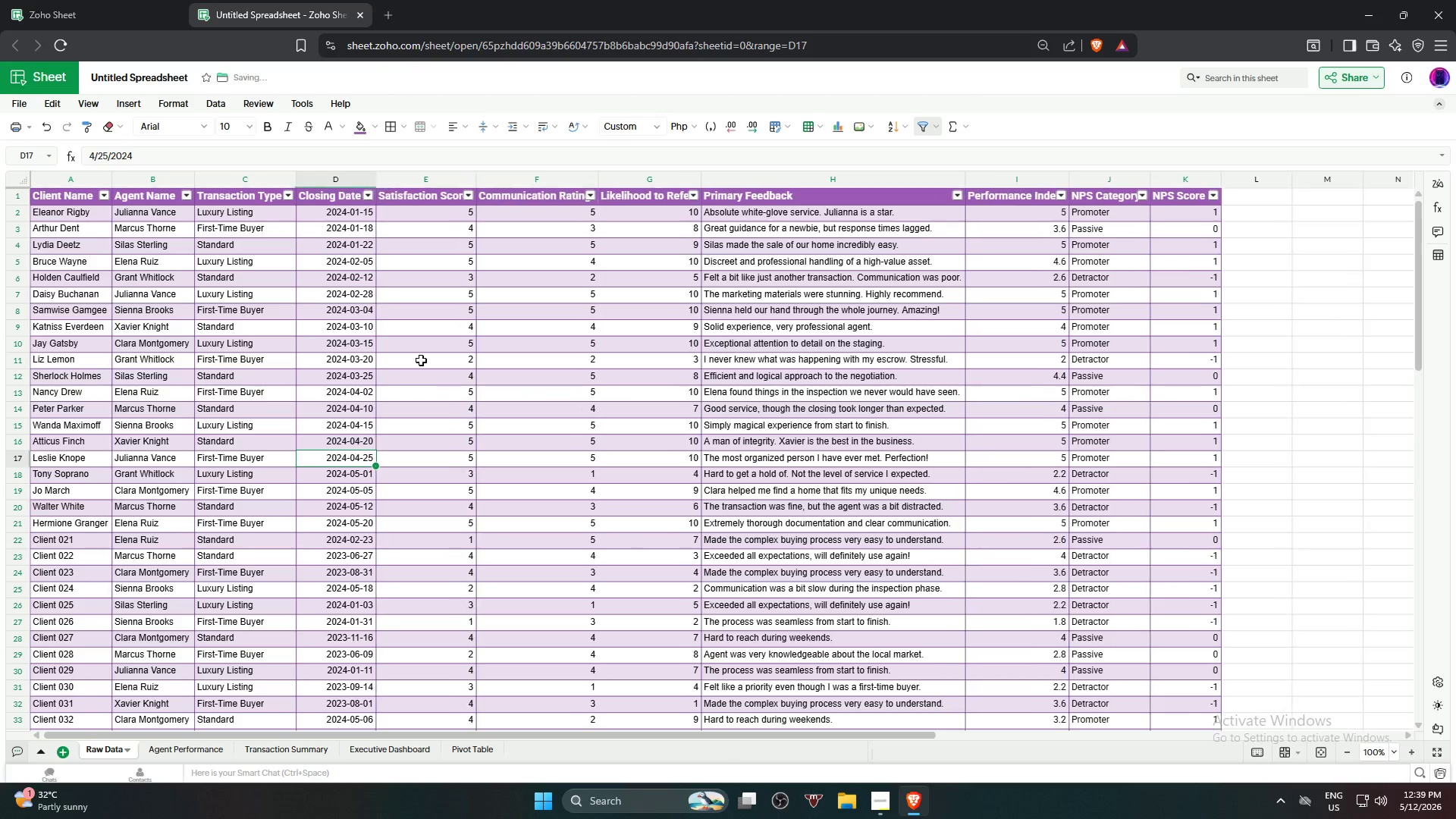 
left_click([532, 480])
 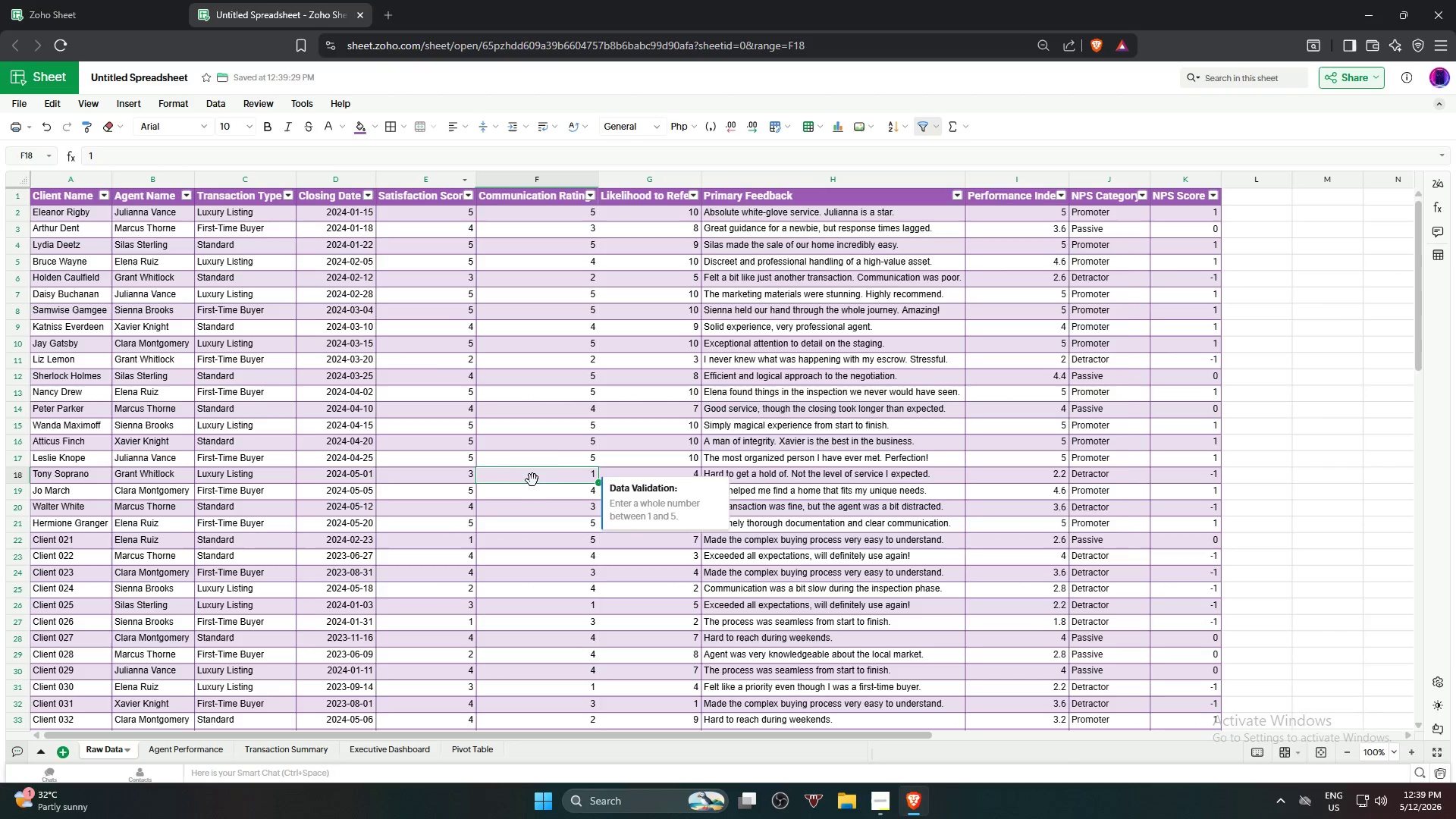 
key(Alt+AltLeft)
 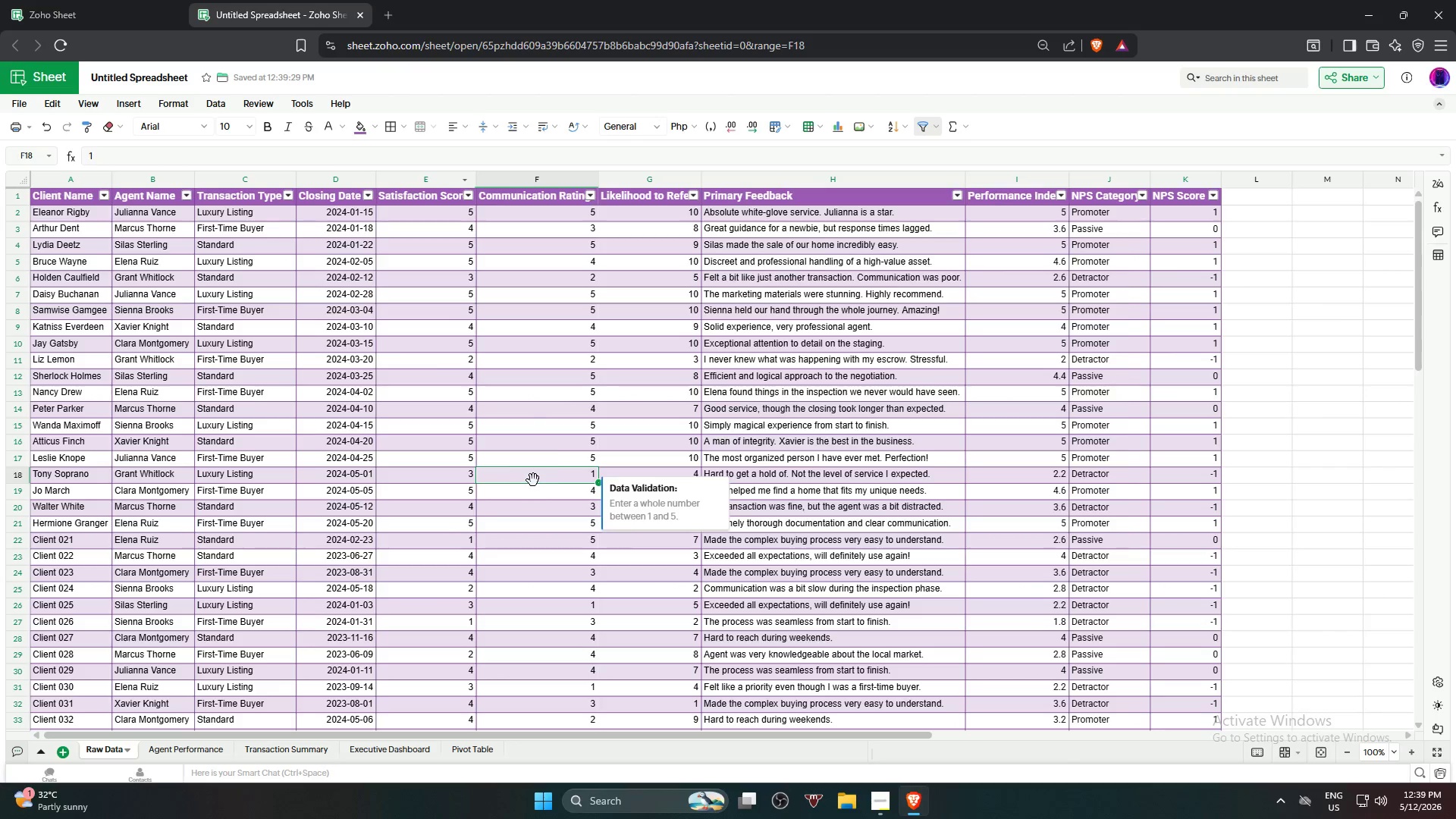 
key(Alt+Tab)